 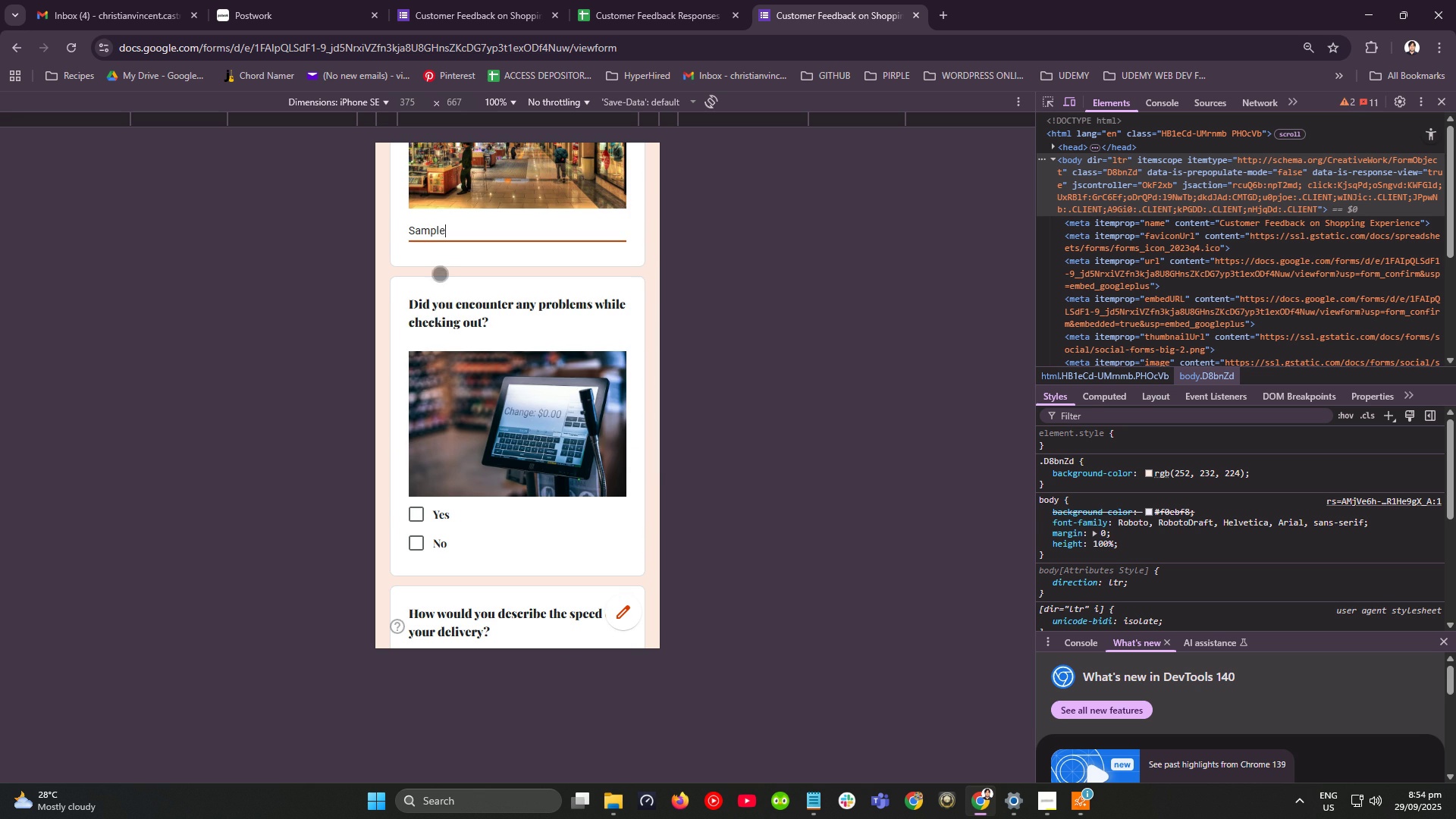 
scroll: coordinate [435, 324], scroll_direction: down, amount: 1.0
 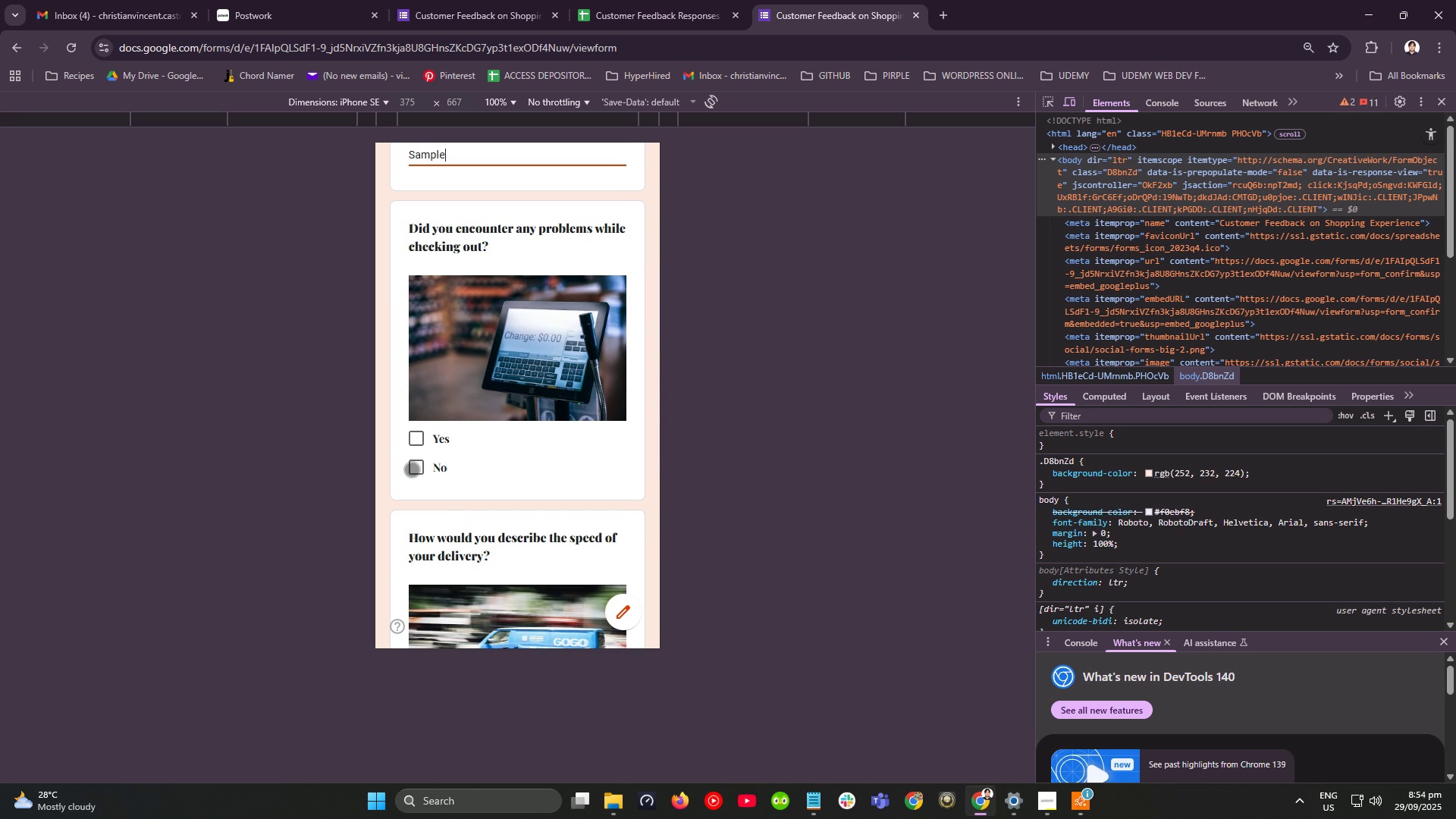 
left_click([412, 466])
 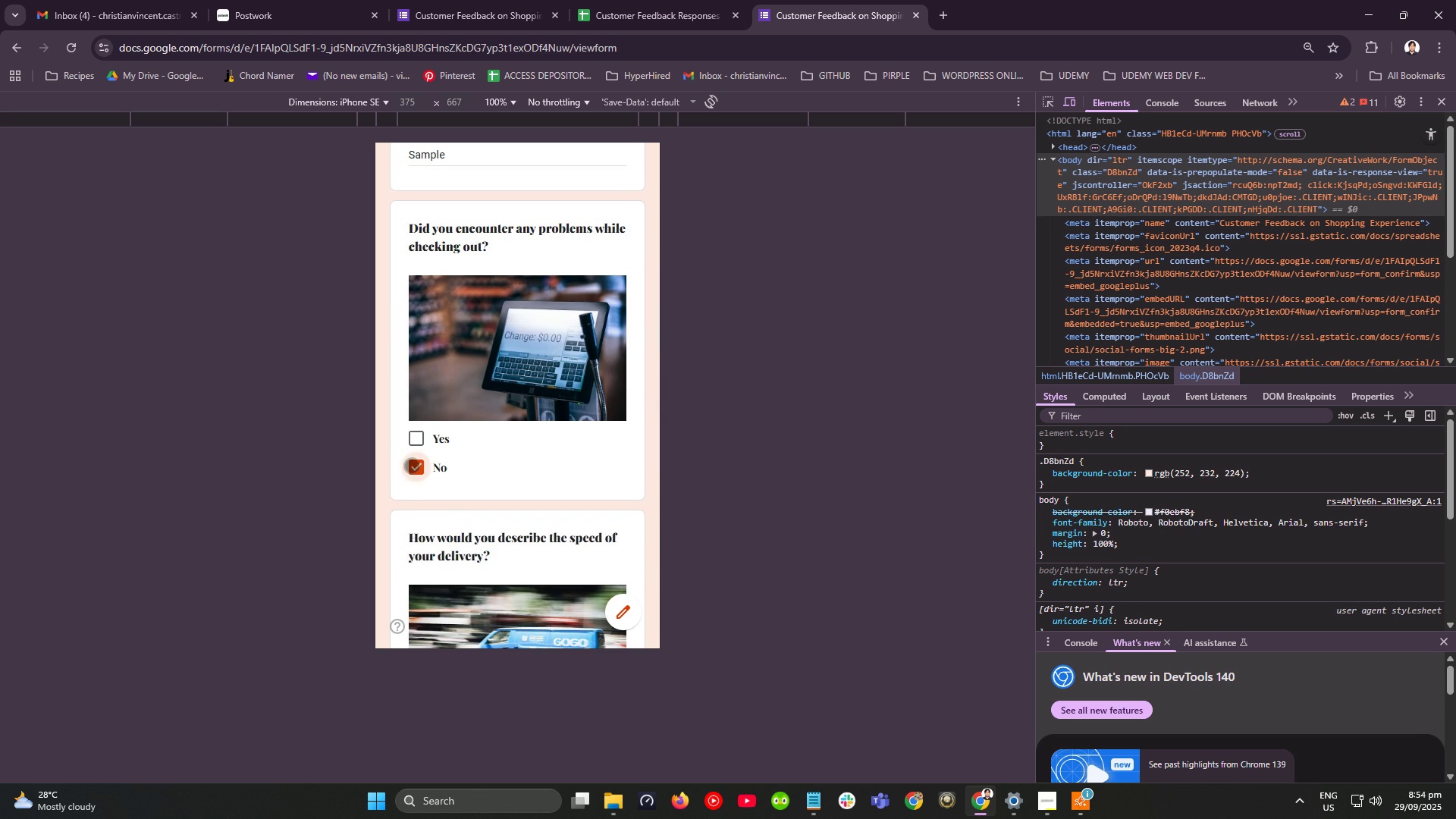 
scroll: coordinate [412, 466], scroll_direction: down, amount: 3.0
 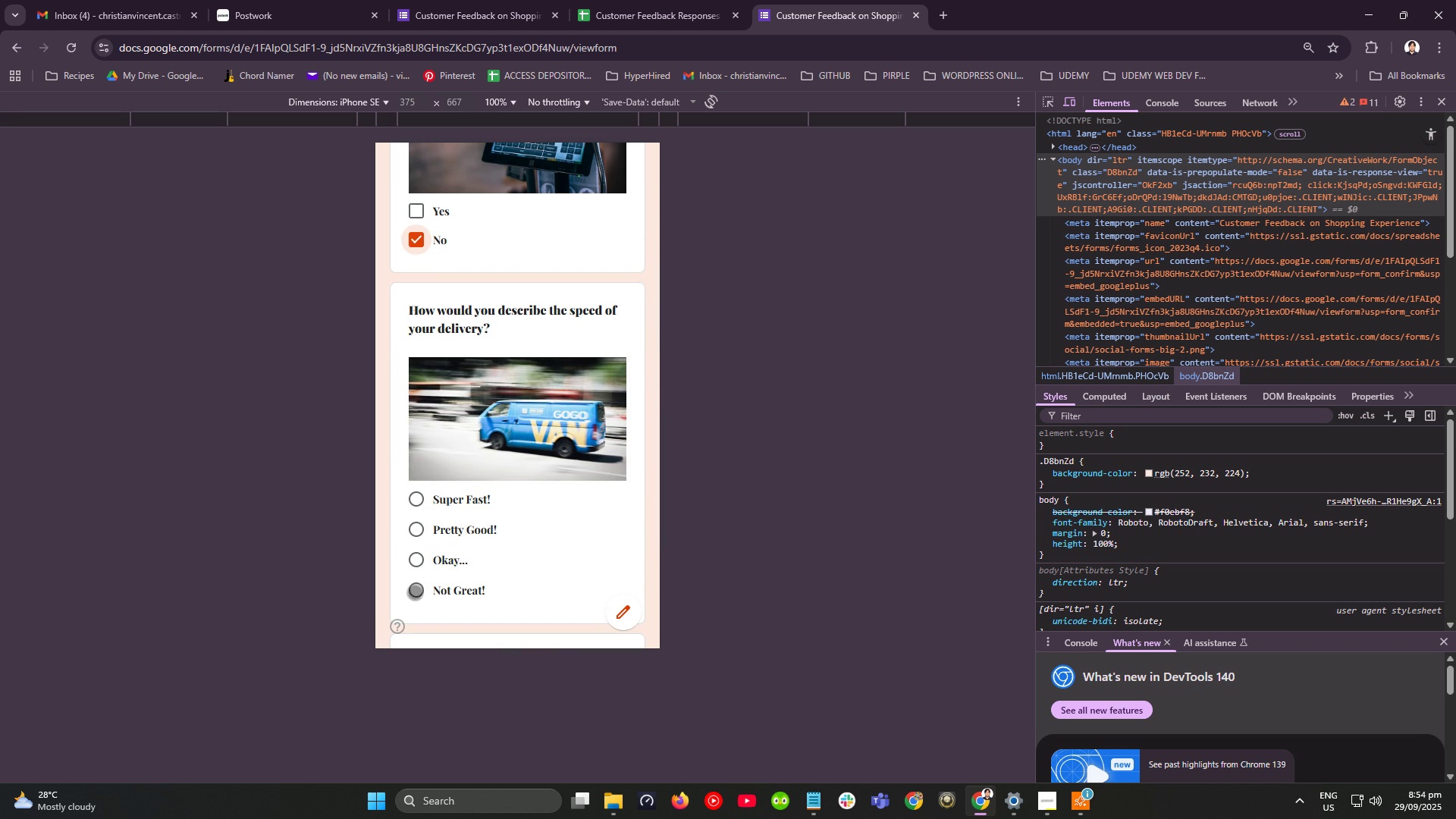 
left_click([415, 592])
 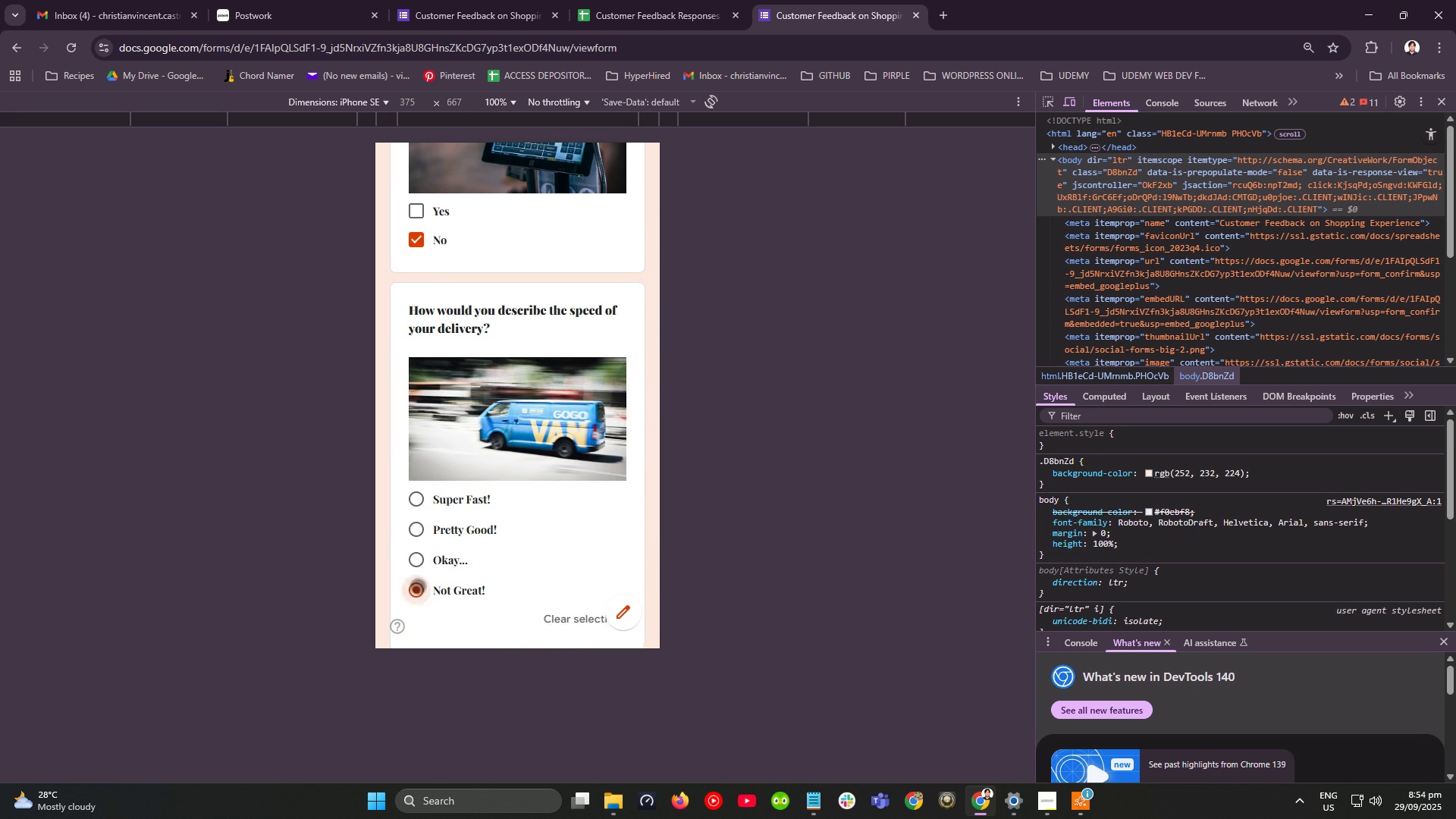 
scroll: coordinate [443, 567], scroll_direction: down, amount: 7.0
 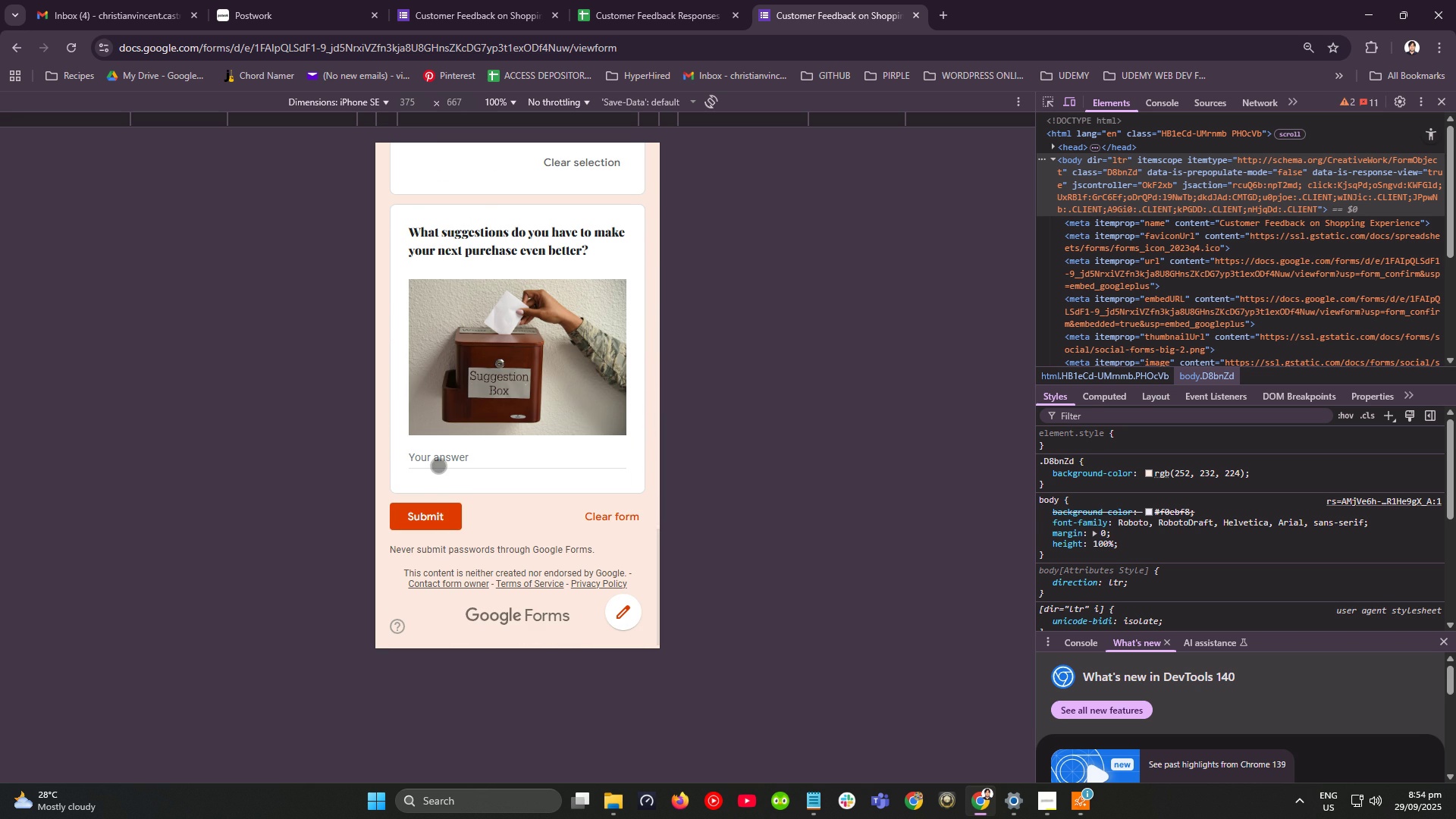 
left_click([438, 466])